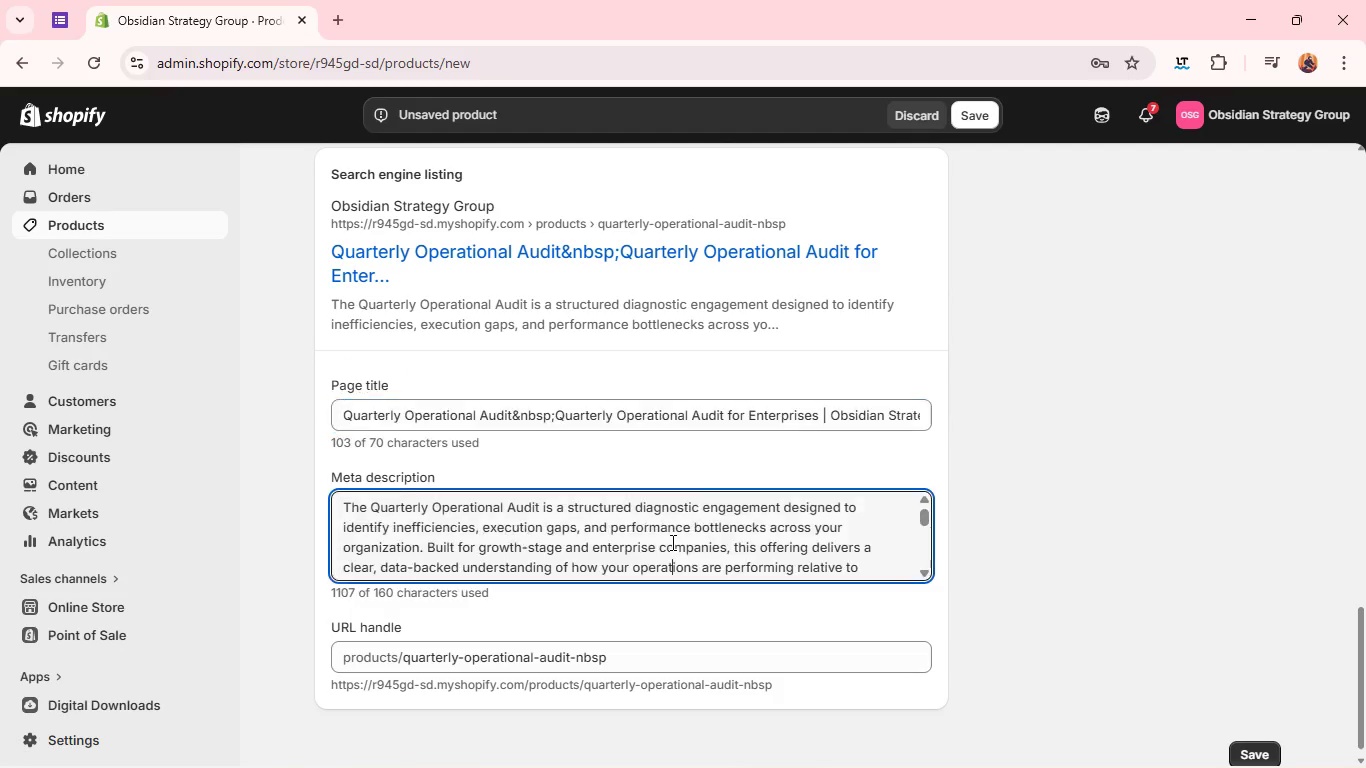 
left_click([671, 542])
 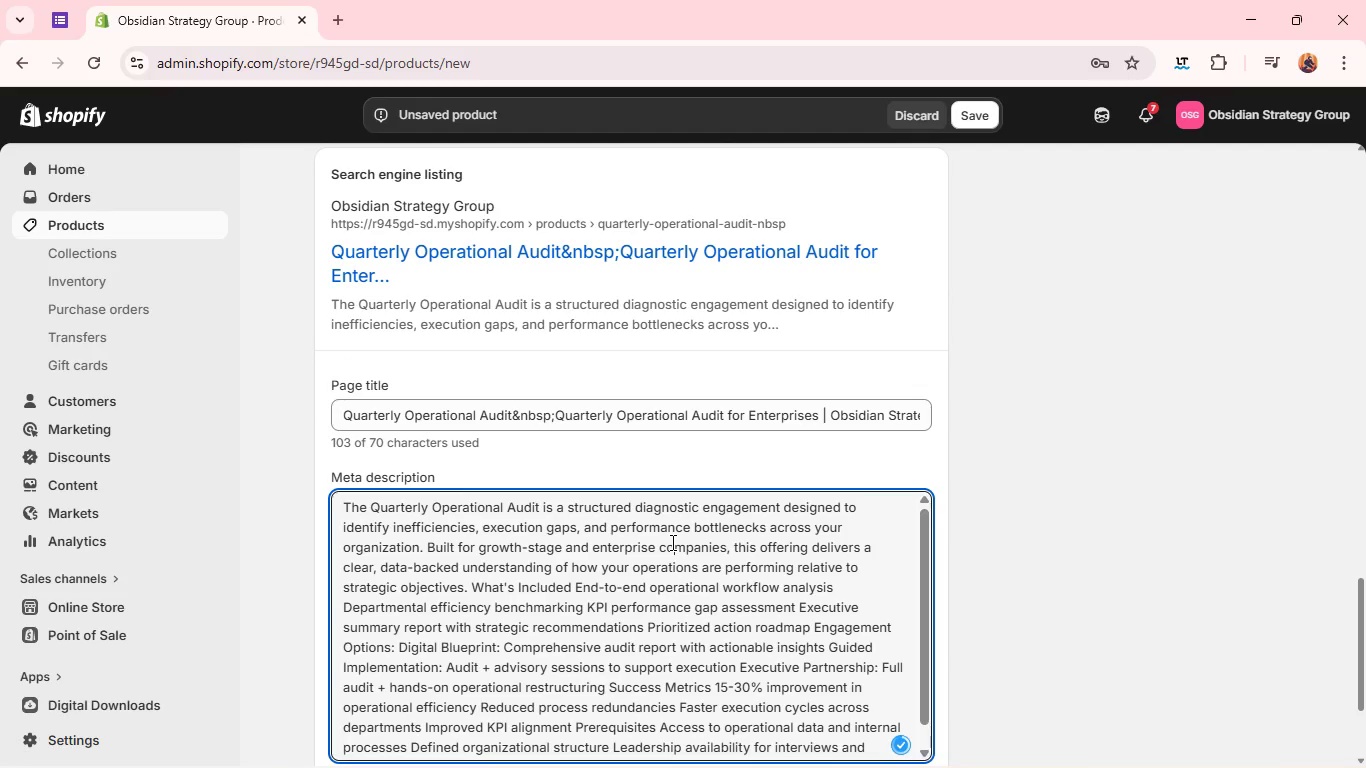 
key(Control+A)
 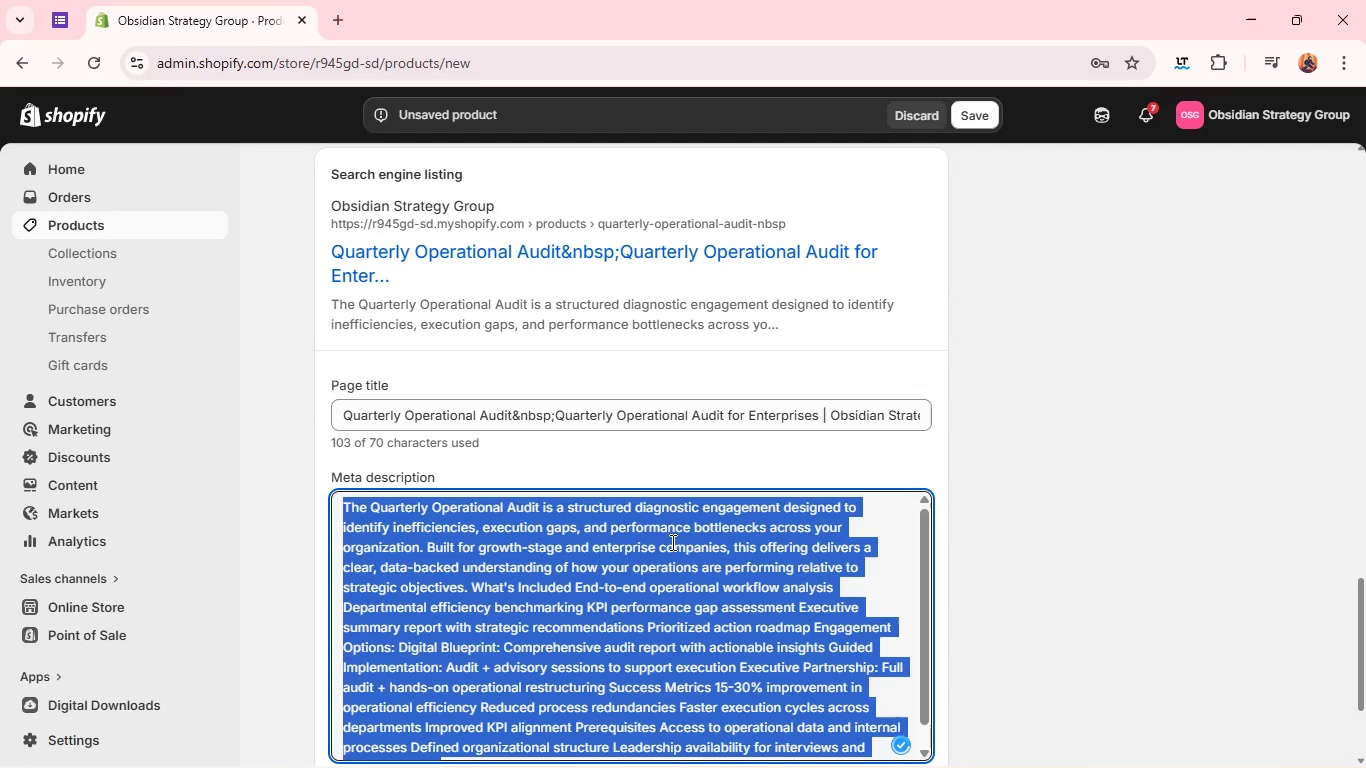 
key(Control+V)
 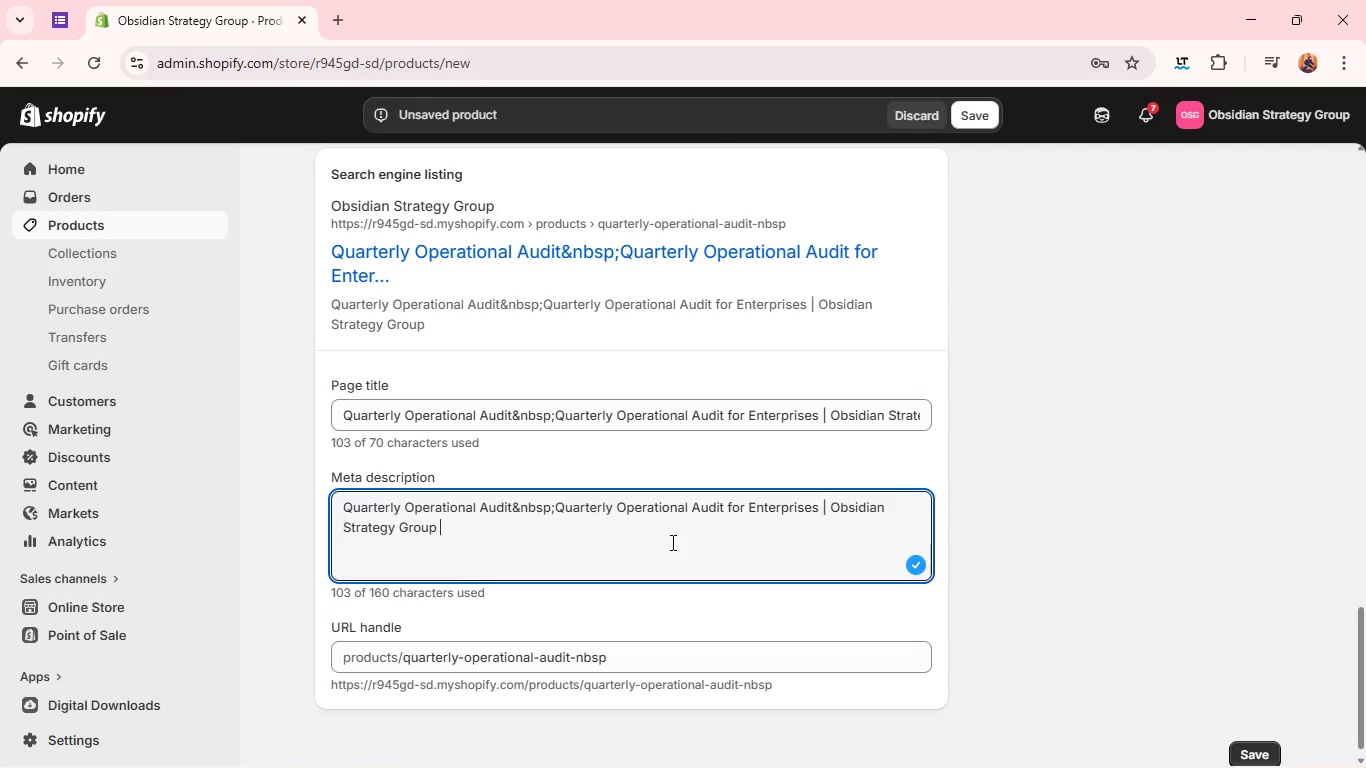 
key(Control+A)
 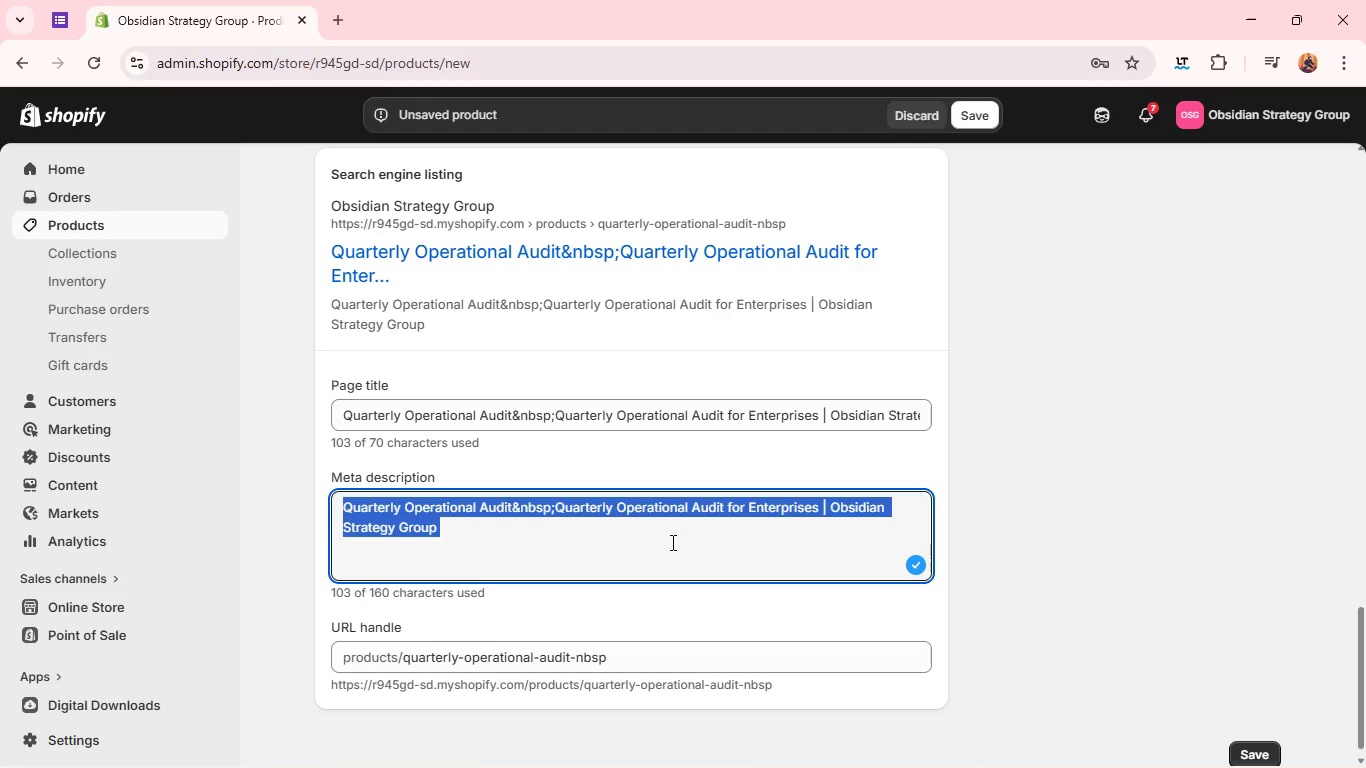 
type(Identify inefficiencies and improve execution with a quarterly )
 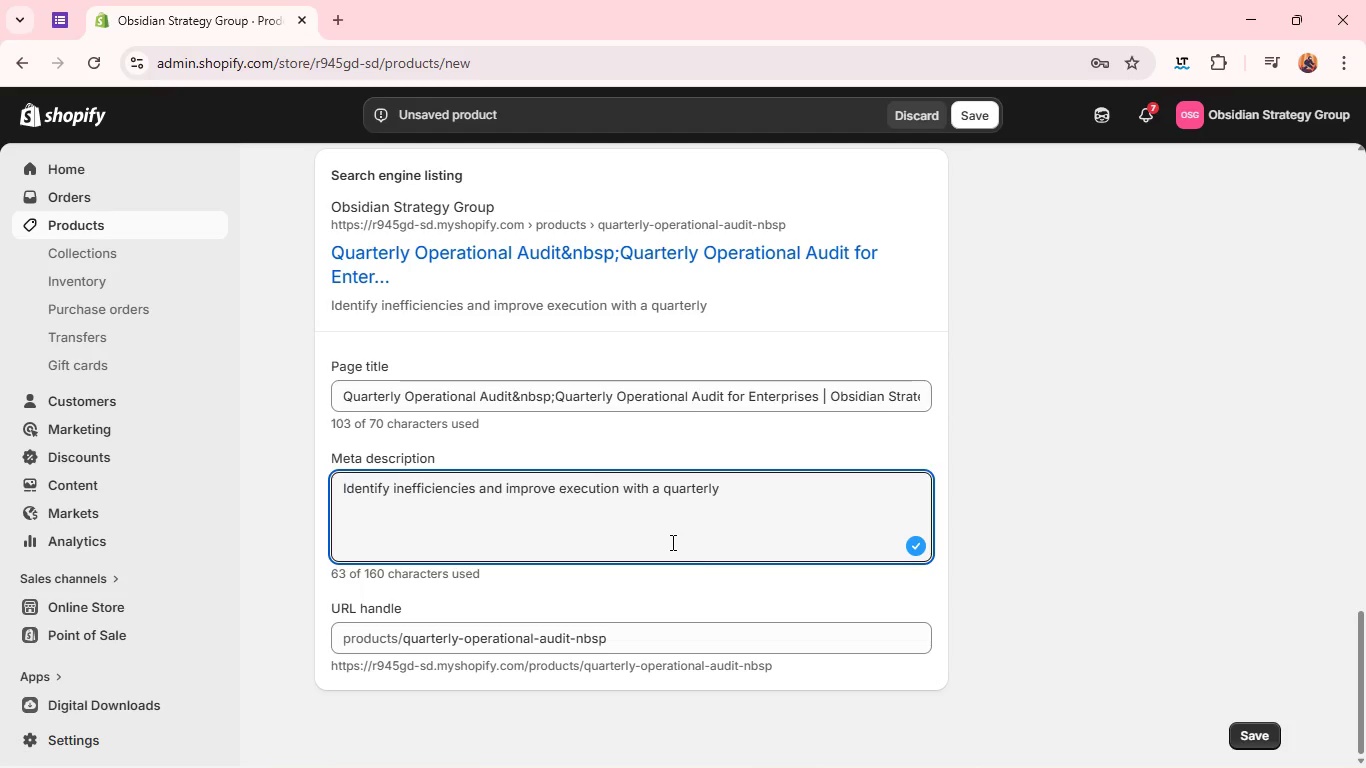 
type(operational audit designed for high-growth organizations and enterprise teams. )
 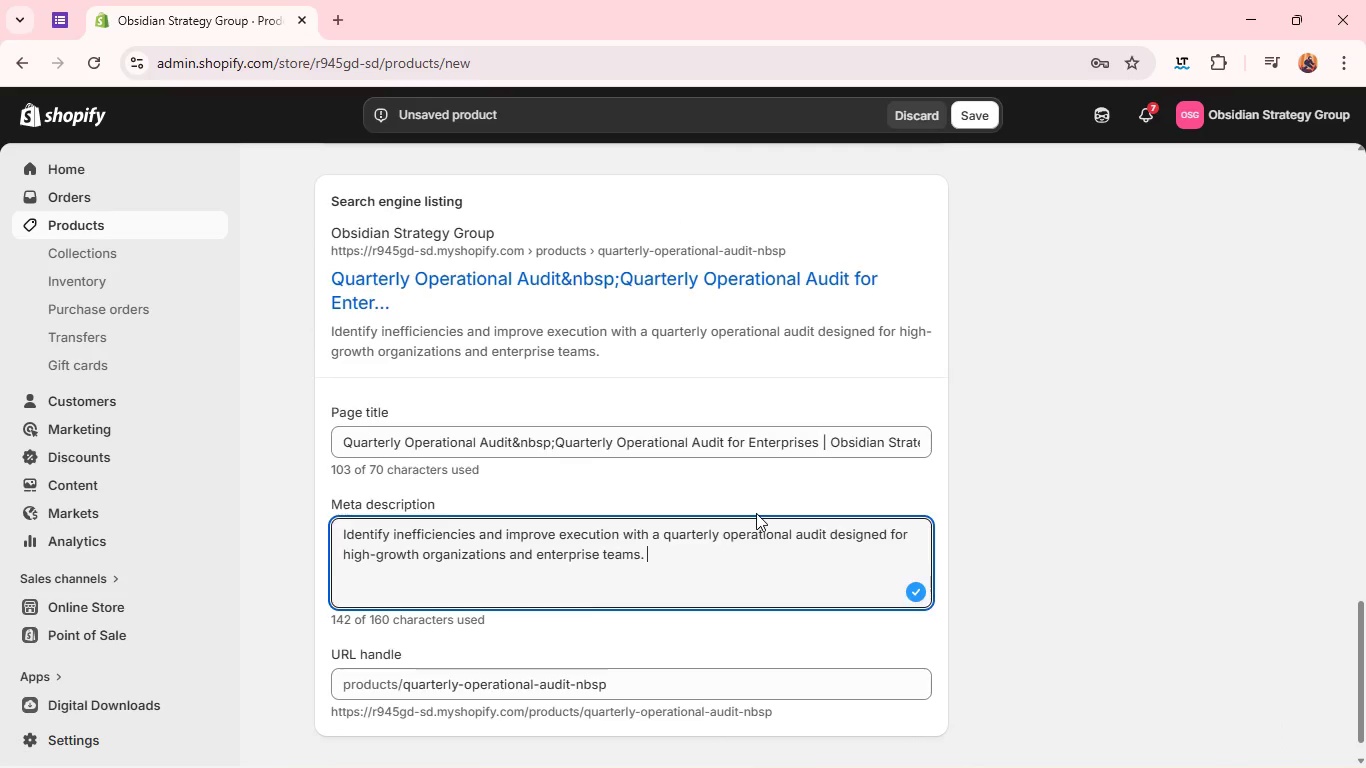 
wait(22.03)
 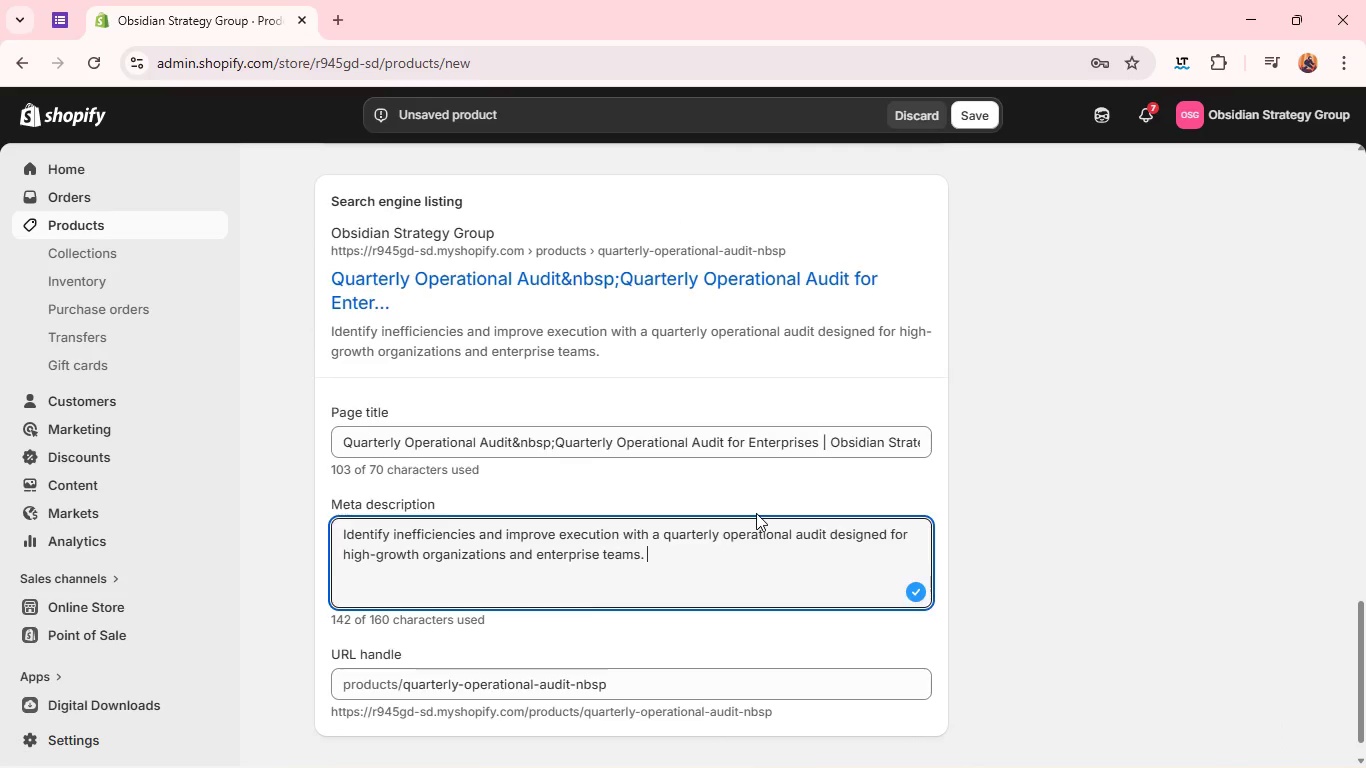 
mouse_move([1024, 508])
 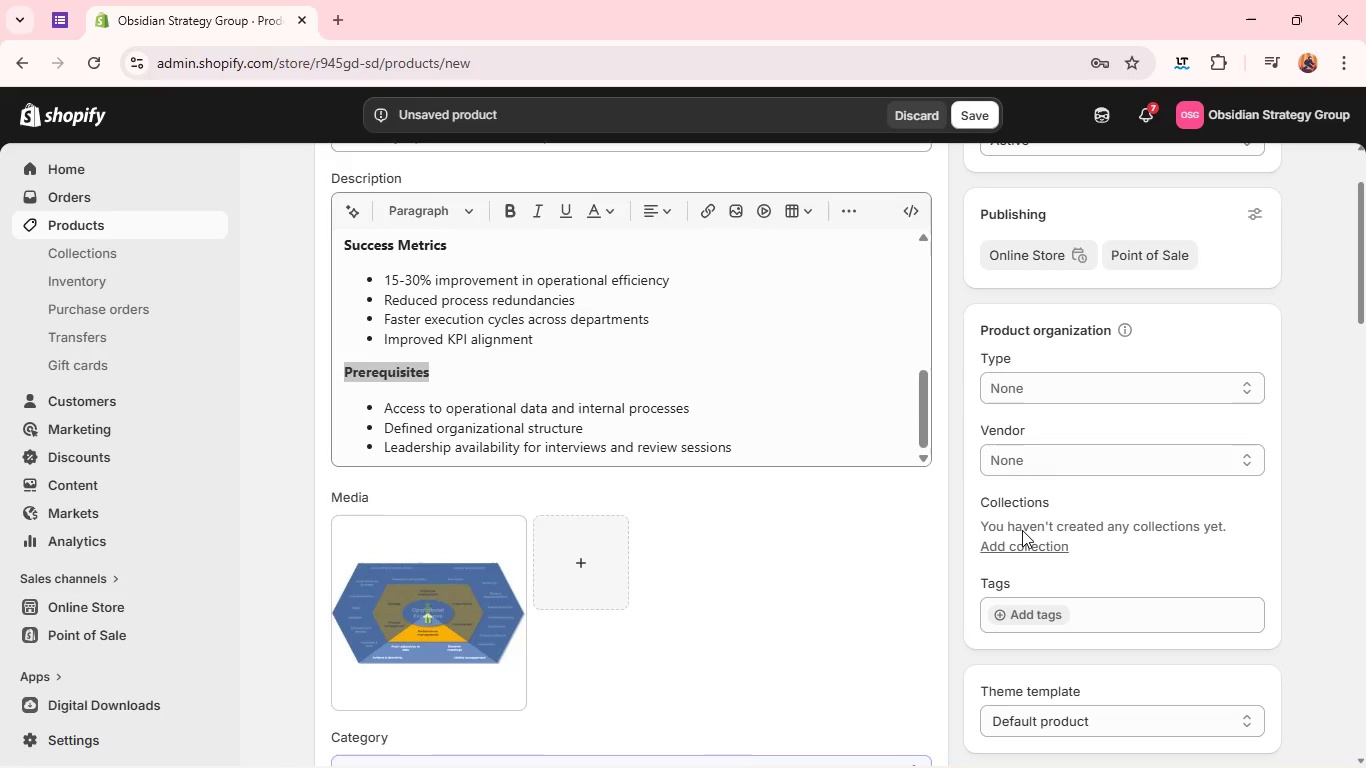 
left_click([1022, 530])
 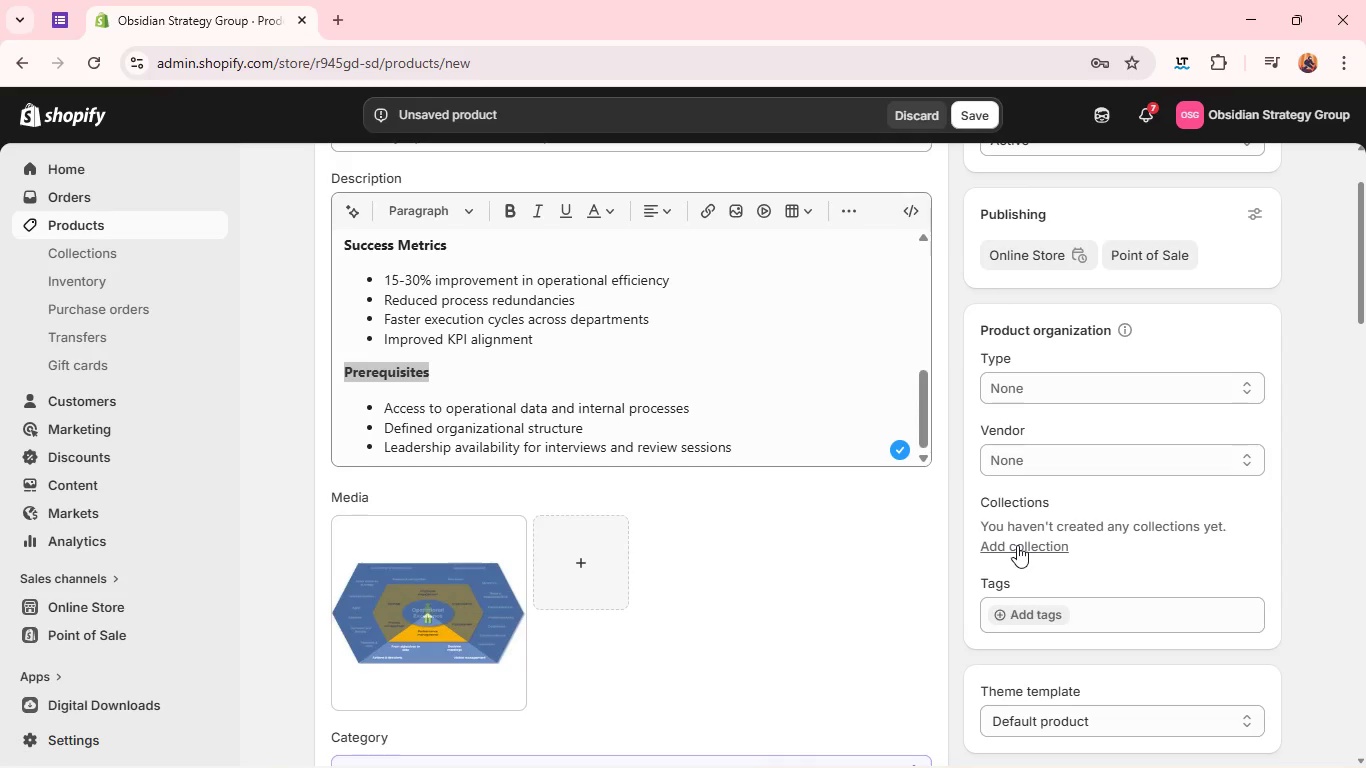 
left_click([1017, 545])
 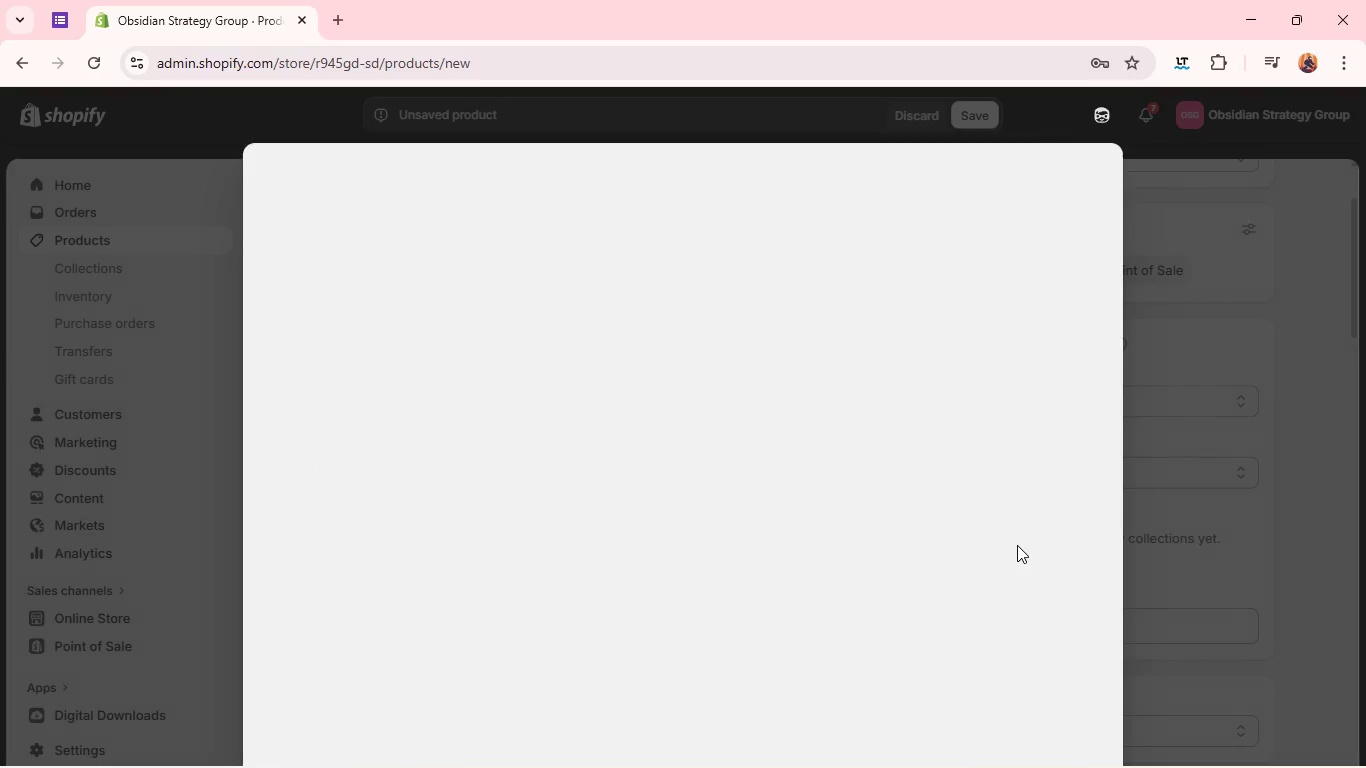 
key(Alt+Tab)